 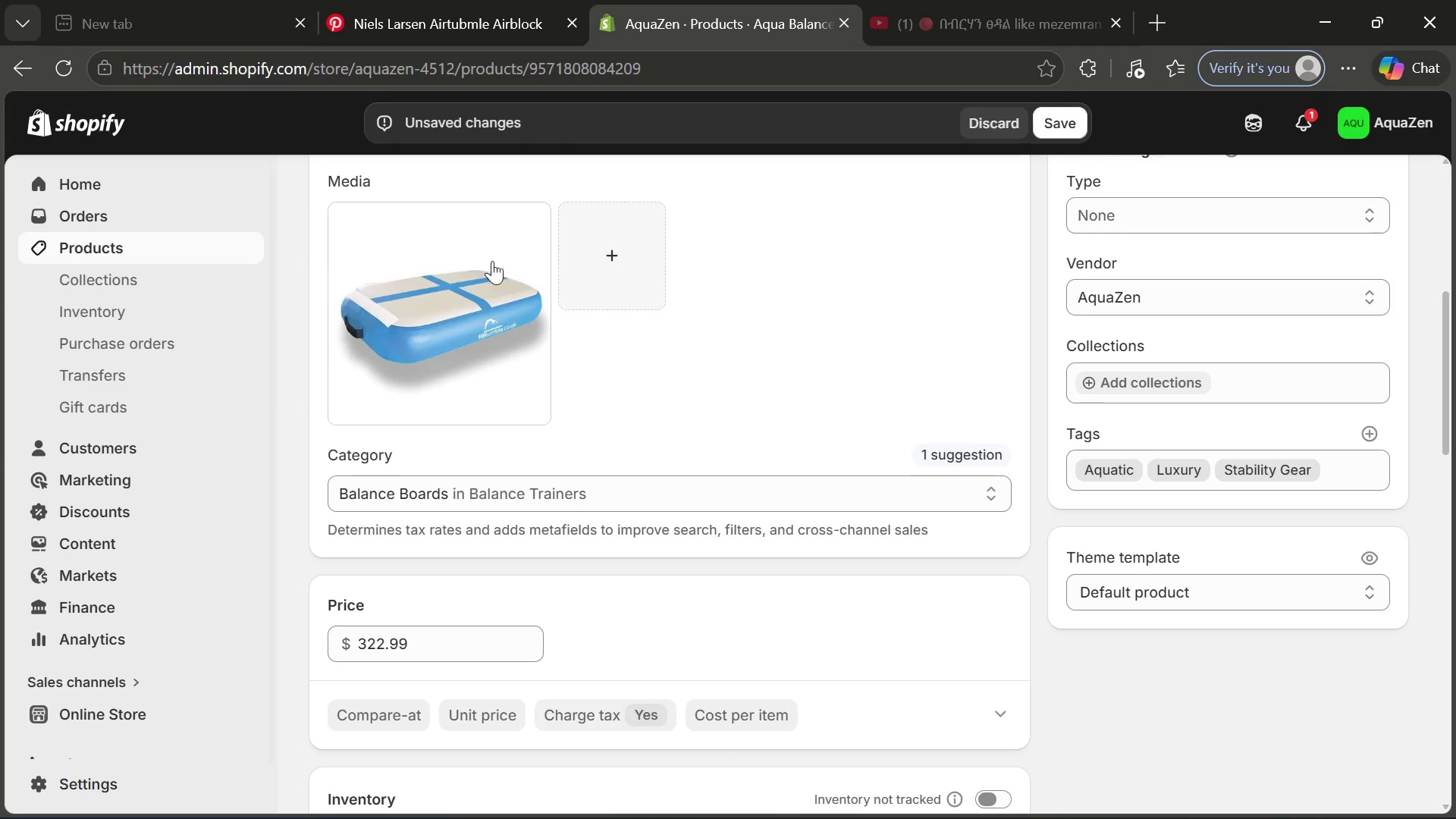 
left_click([1062, 127])
 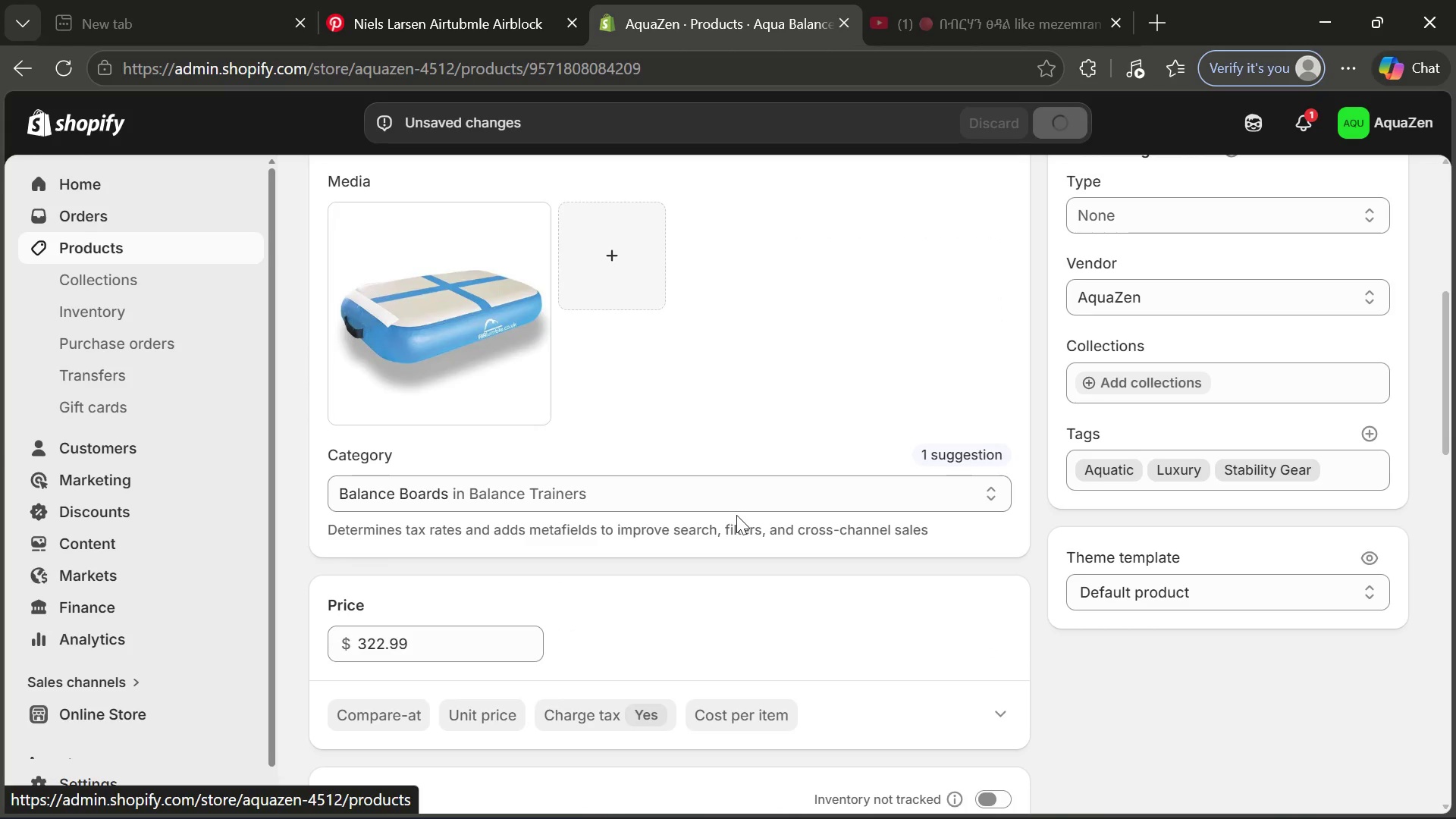 
wait(7.98)
 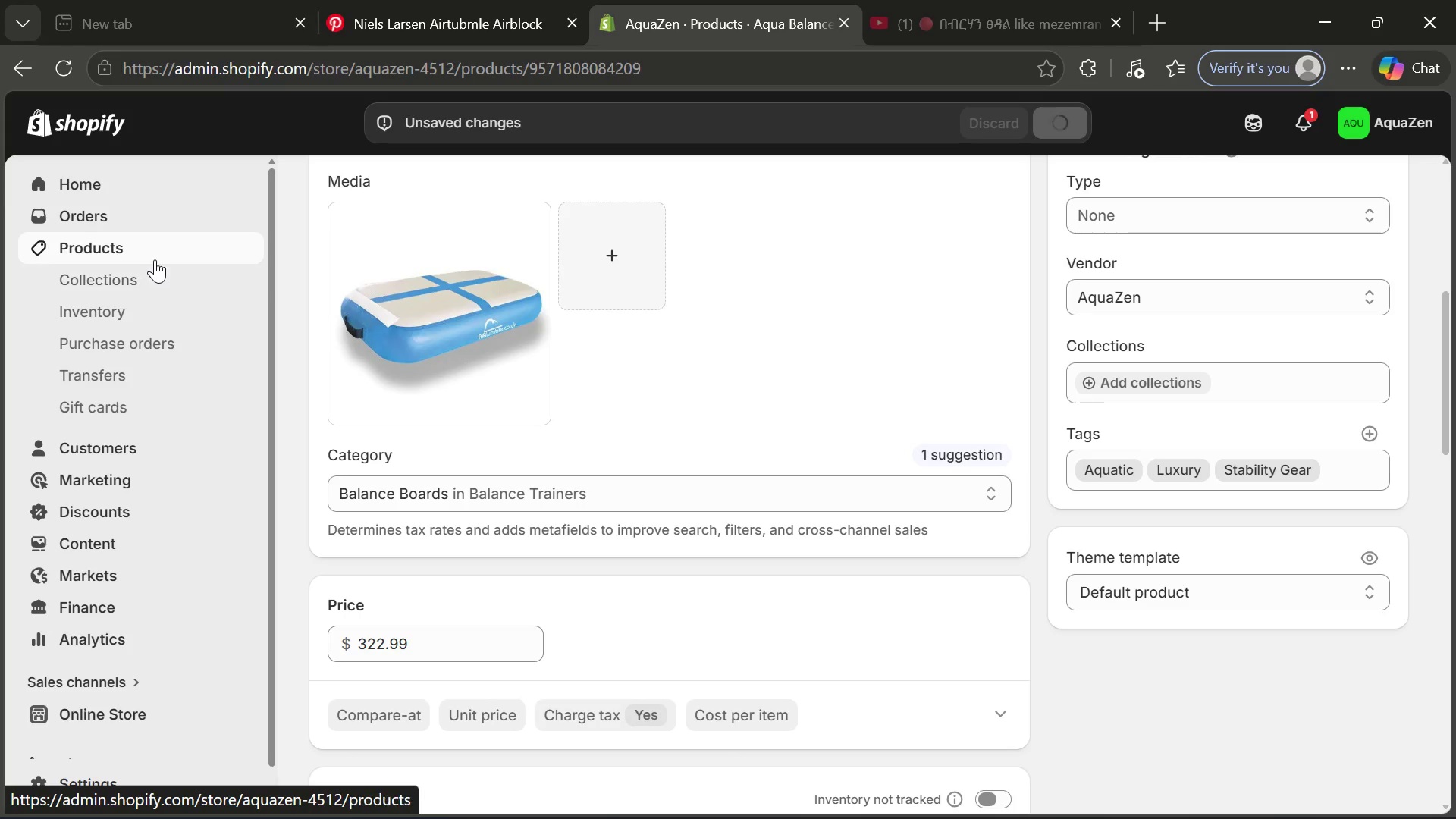 
left_click([987, 659])
 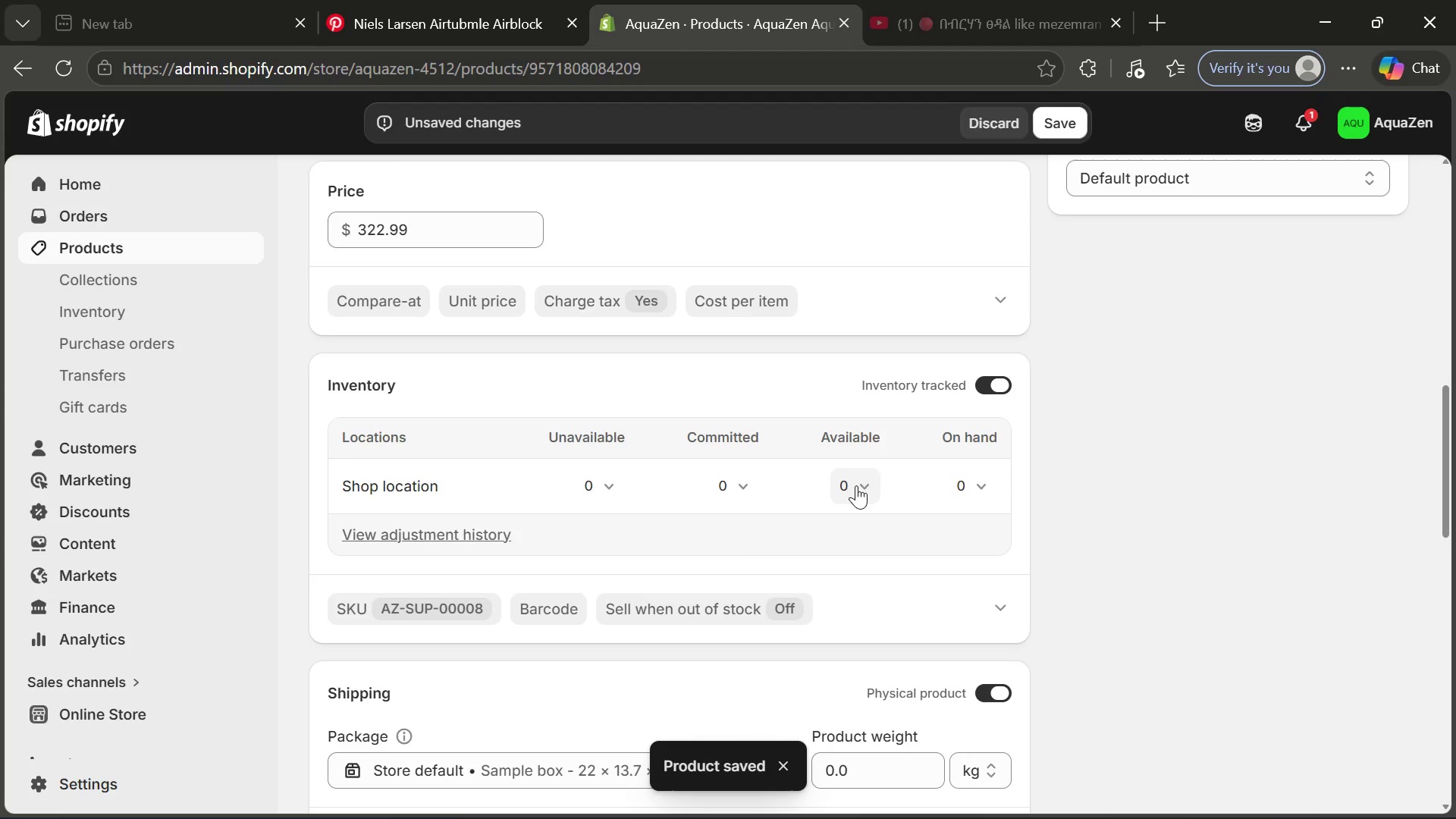 
left_click([848, 483])
 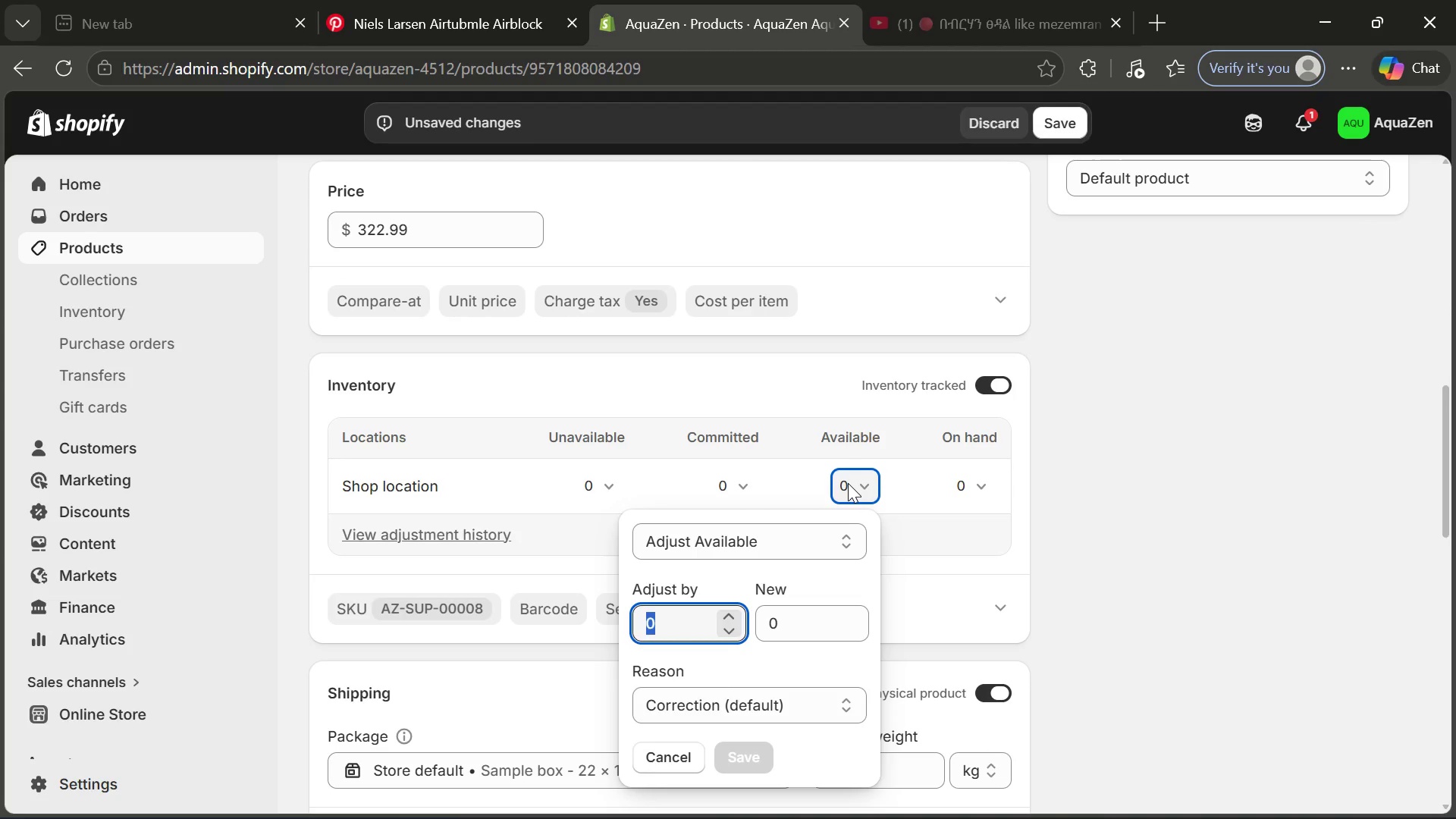 
key(6)
 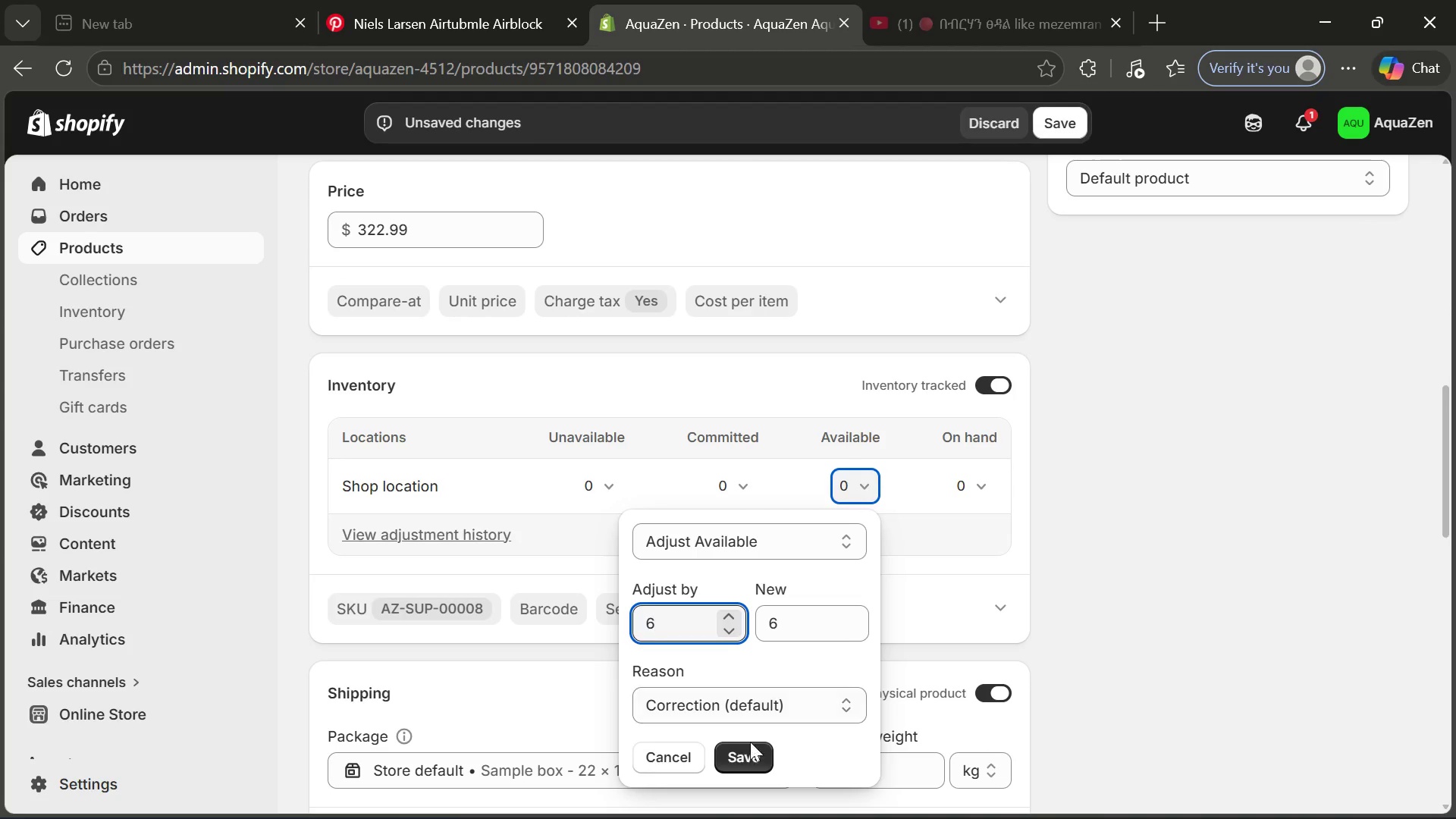 
left_click([751, 752])
 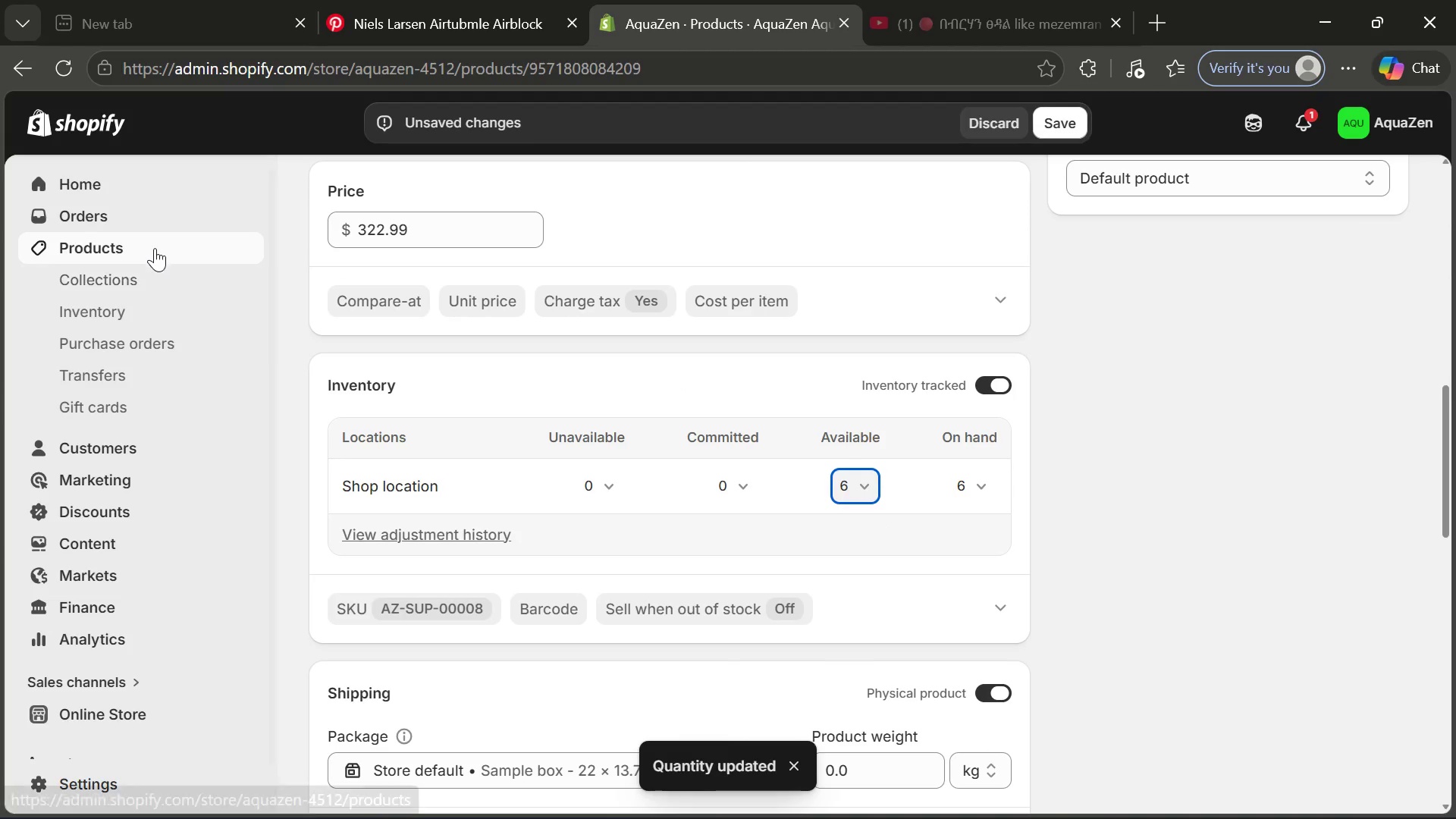 
left_click([1071, 128])
 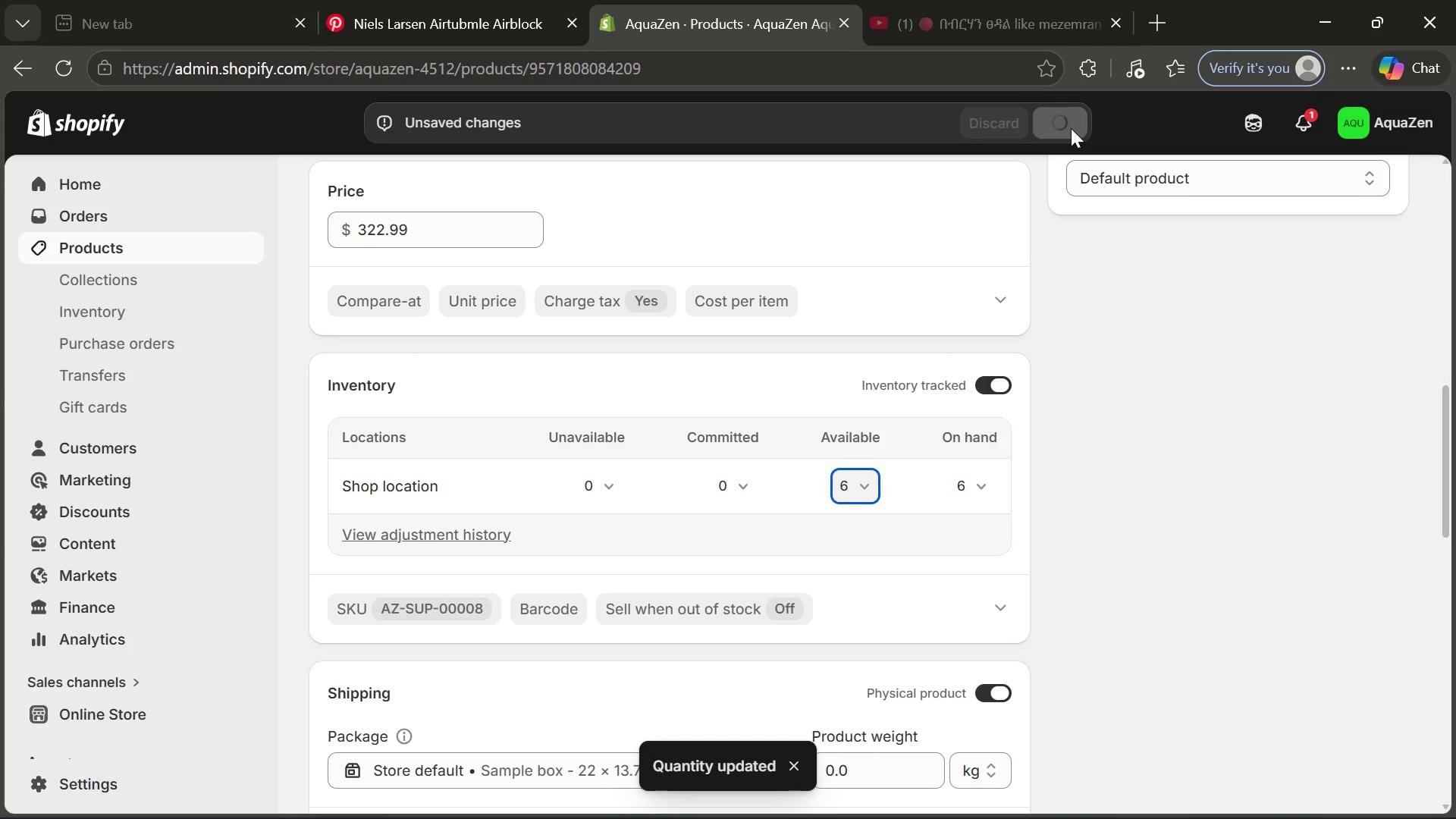 
mouse_move([698, 611])
 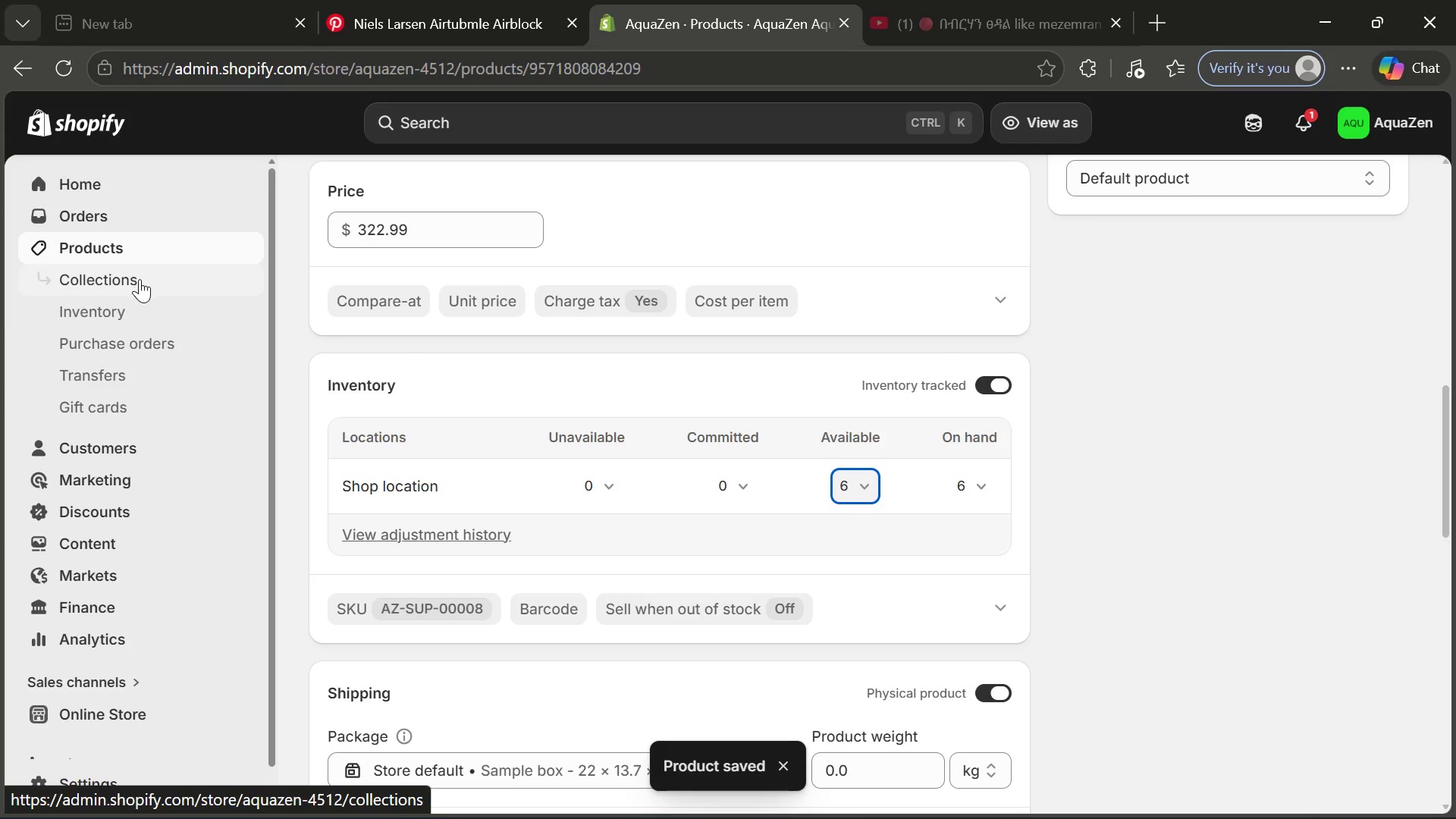 
left_click([140, 280])
 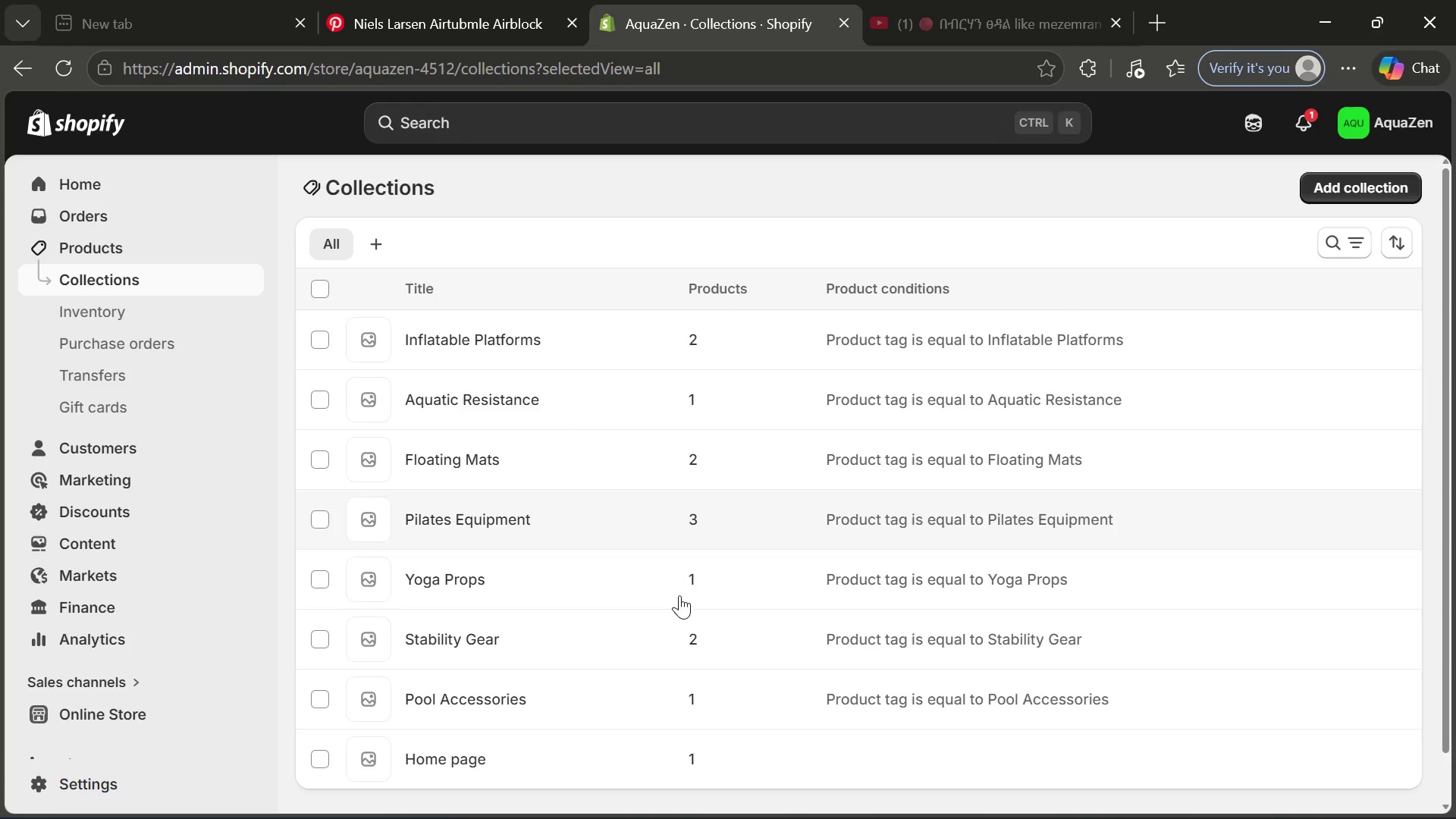 